 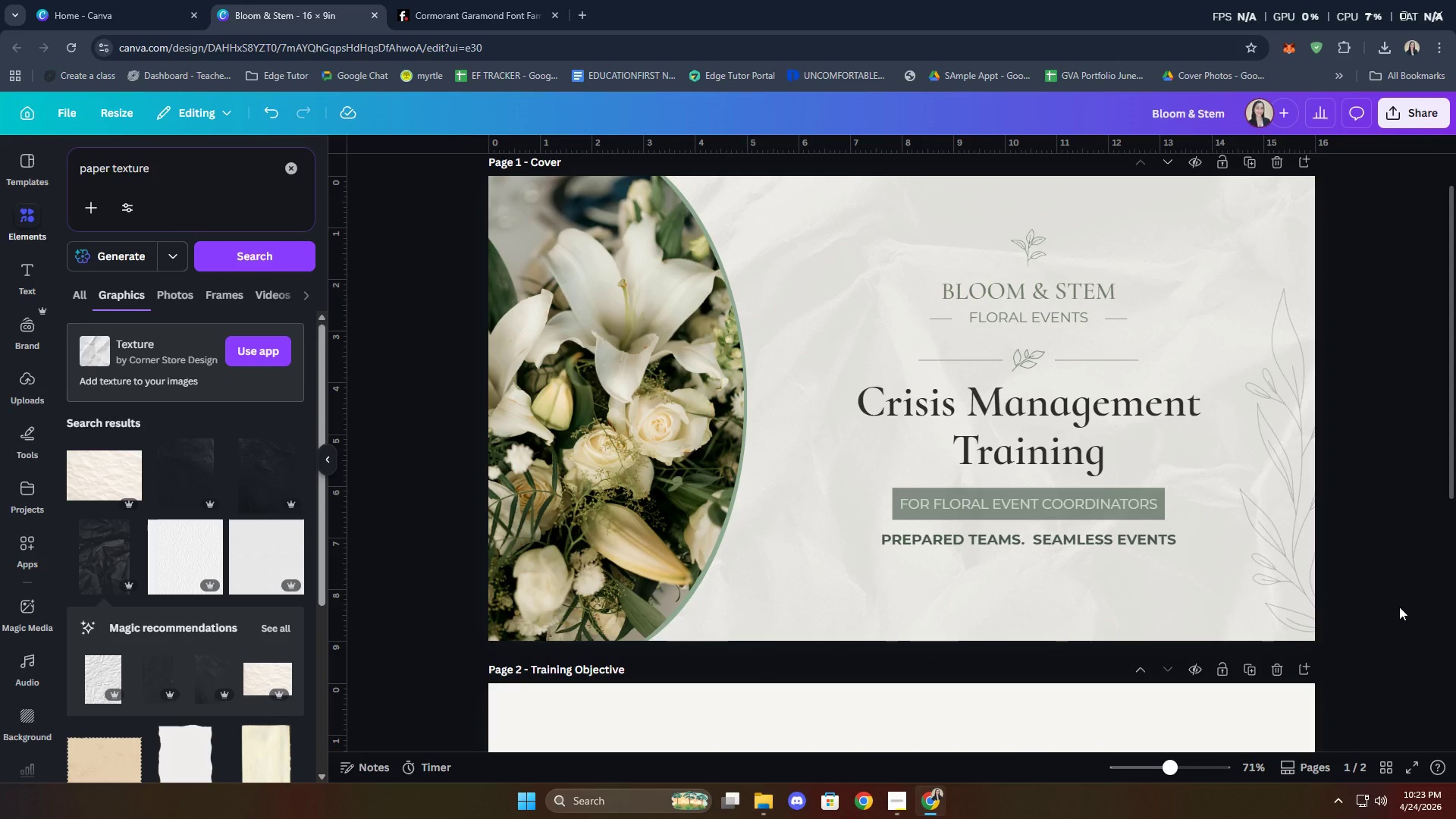 
left_click([1087, 573])
 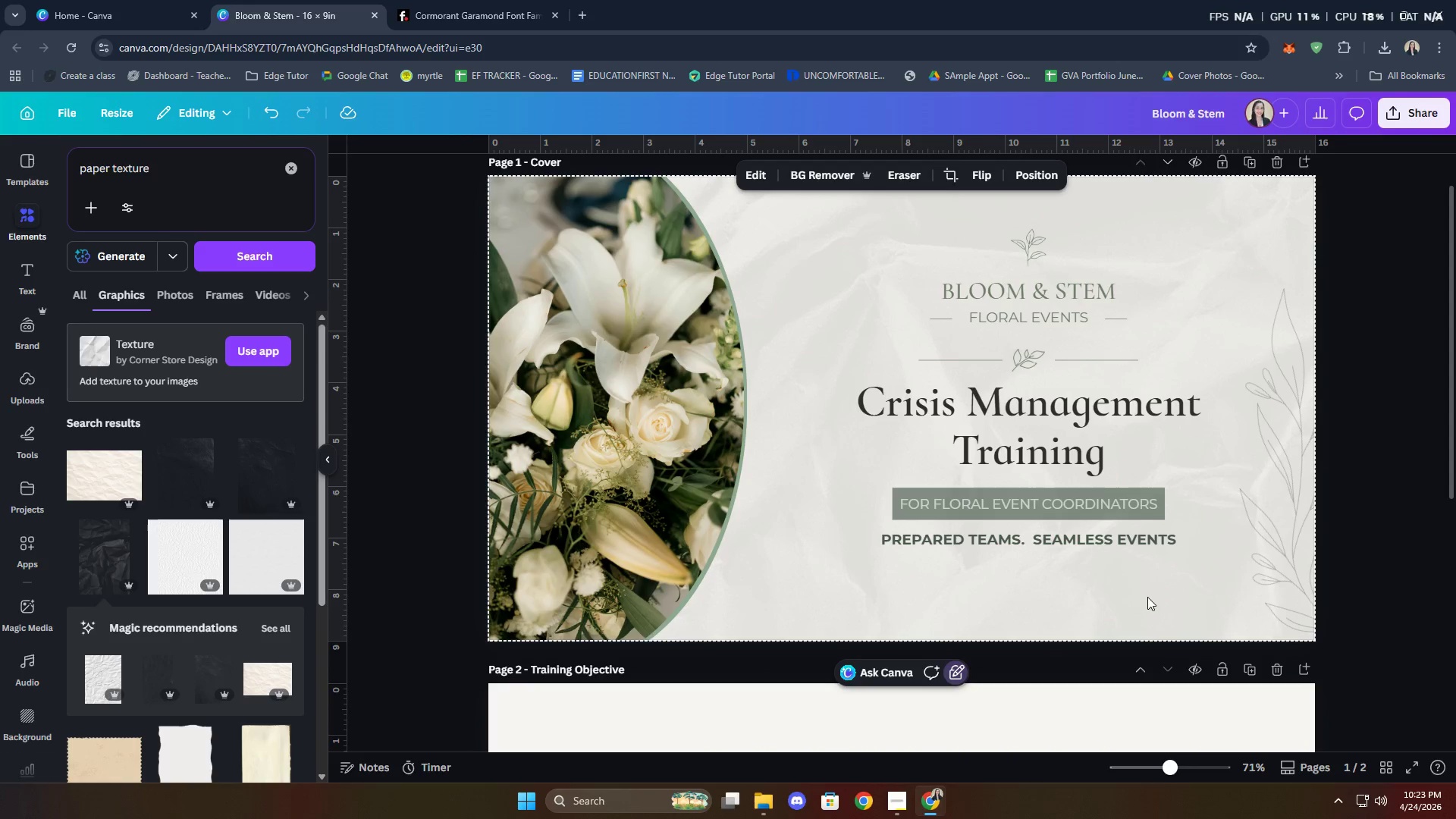 
left_click_drag(start_coordinate=[1123, 592], to_coordinate=[982, 245])
 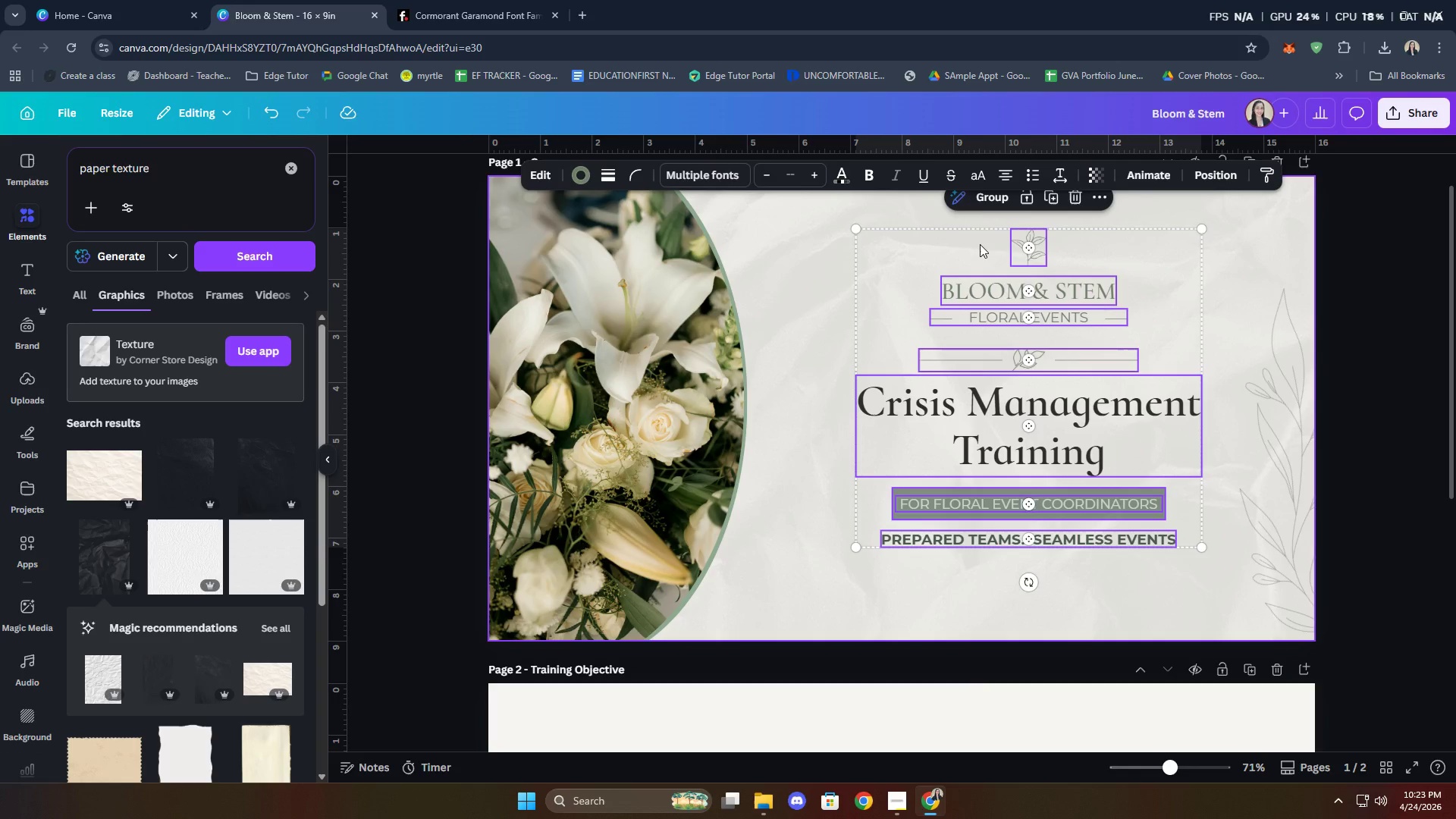 
key(ArrowUp)
 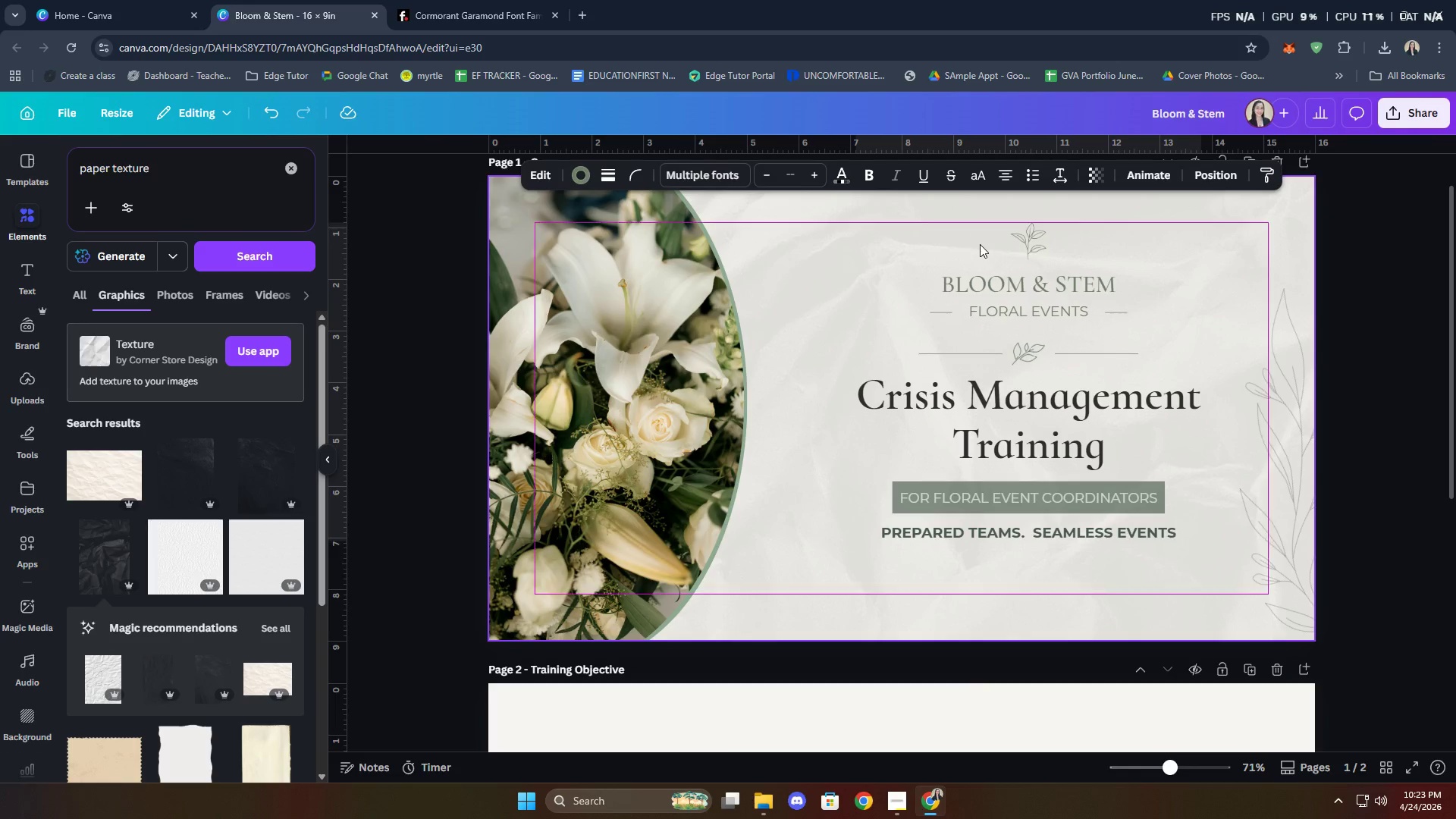 
key(ArrowUp)
 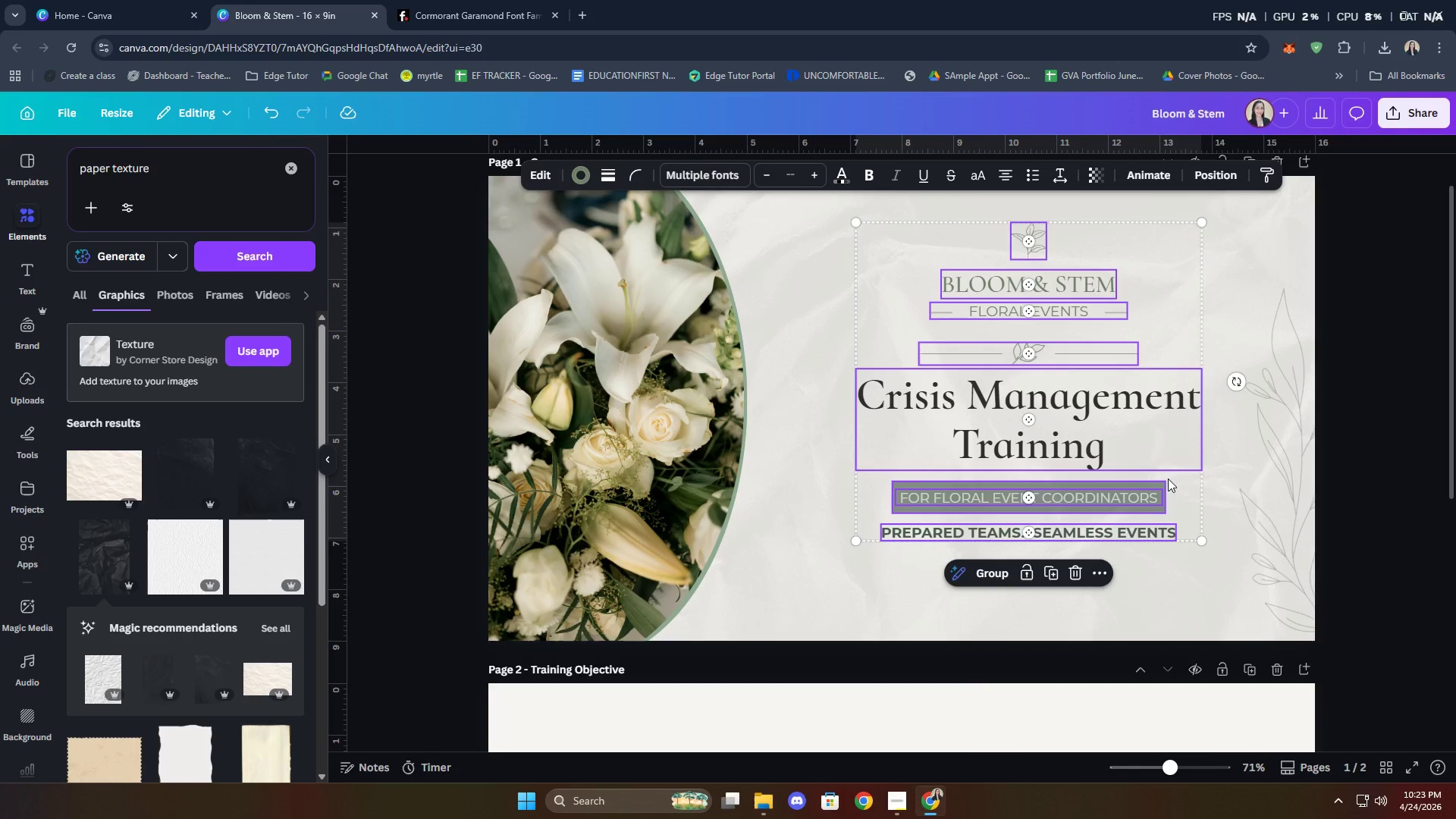 
left_click([1404, 504])
 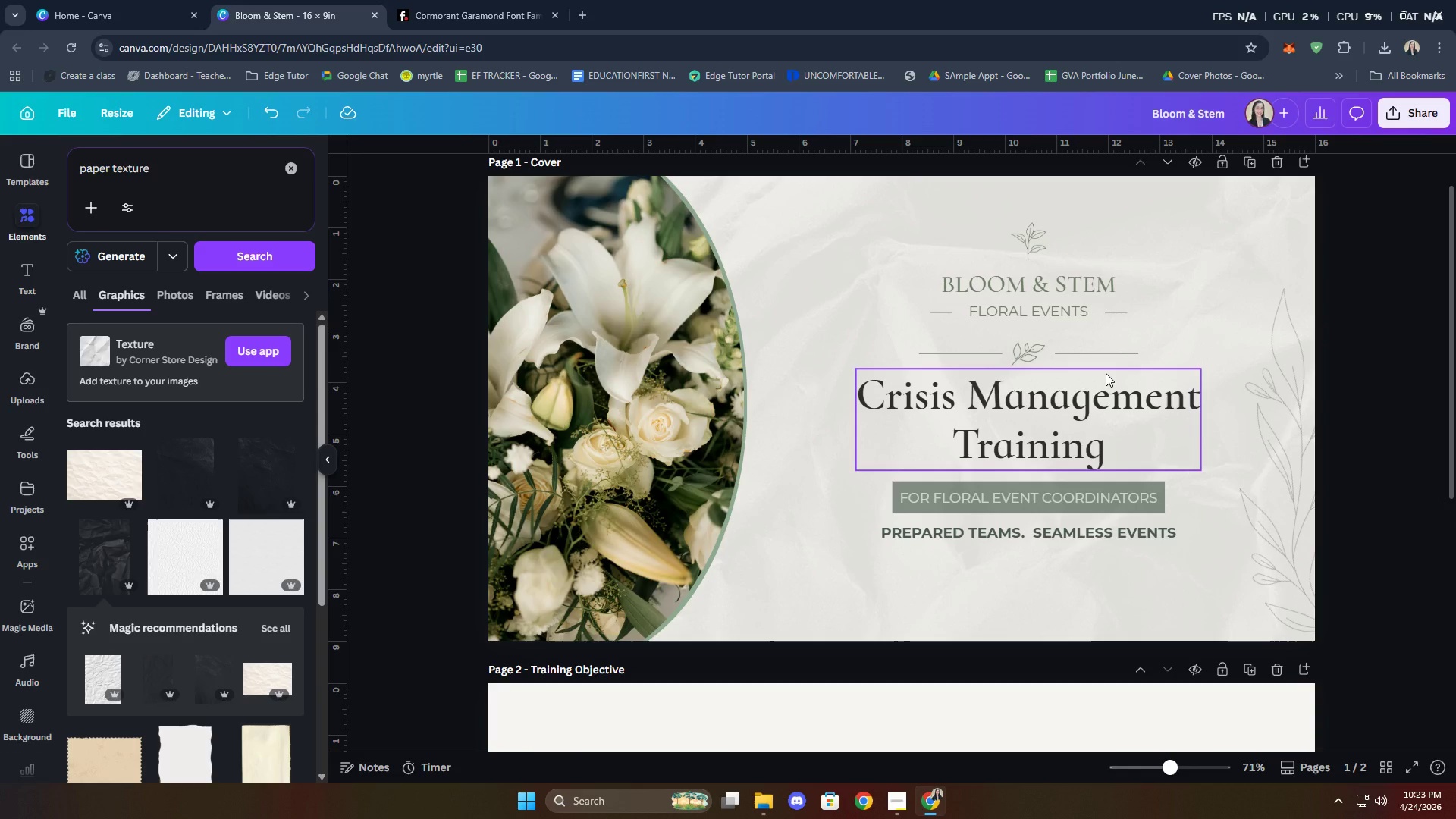 